 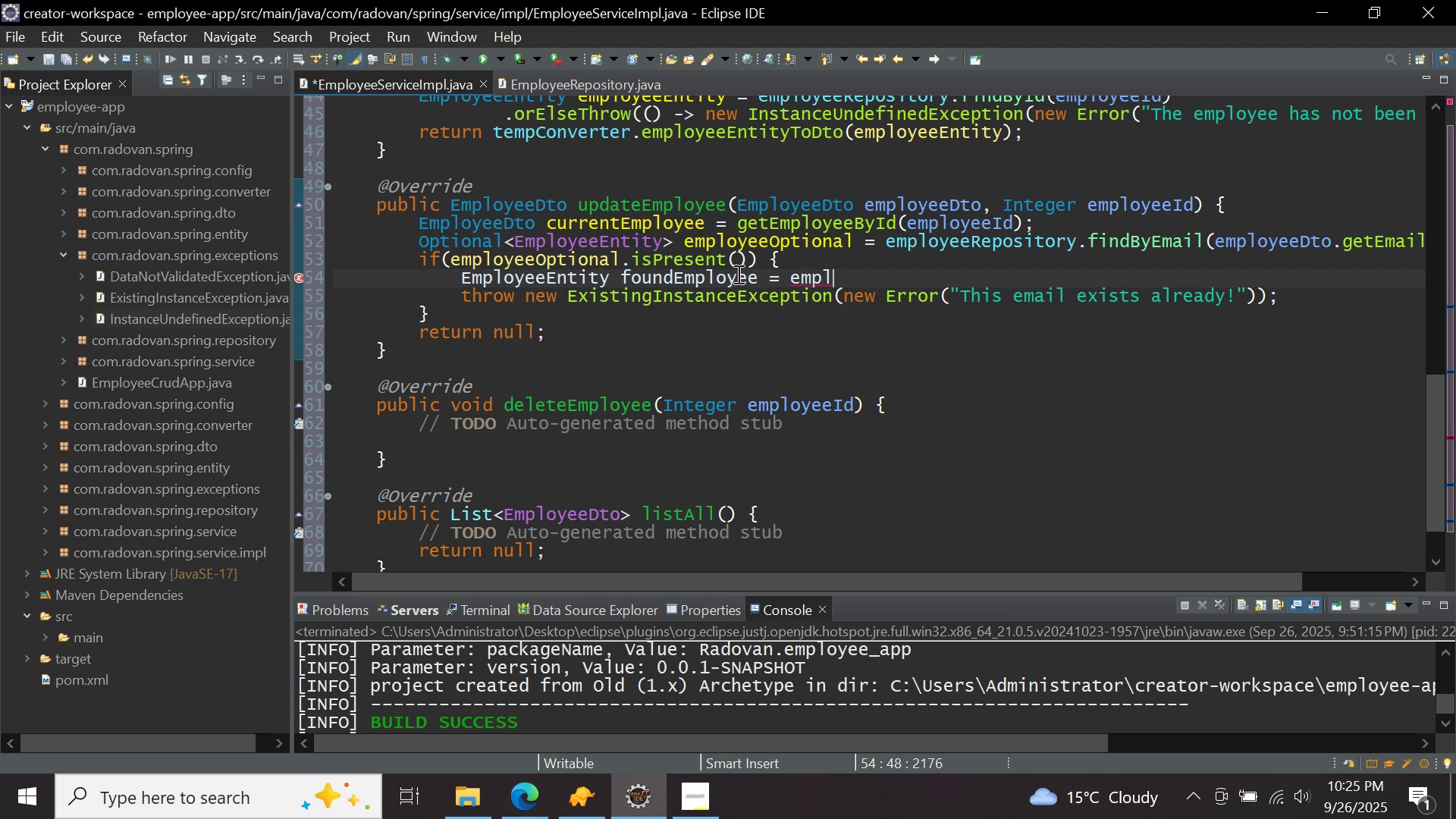 
key(Control+Space)
 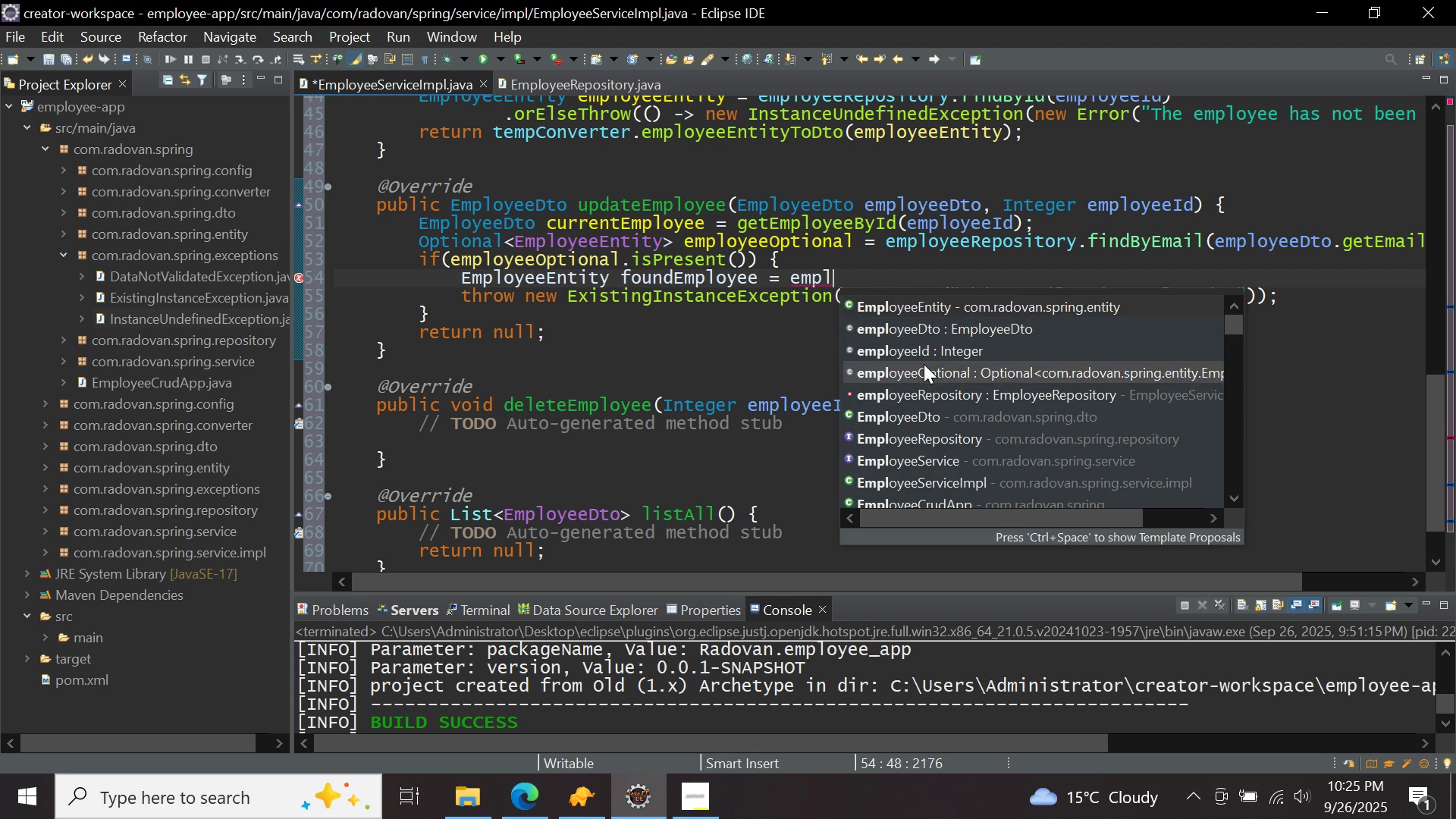 
double_click([924, 364])
 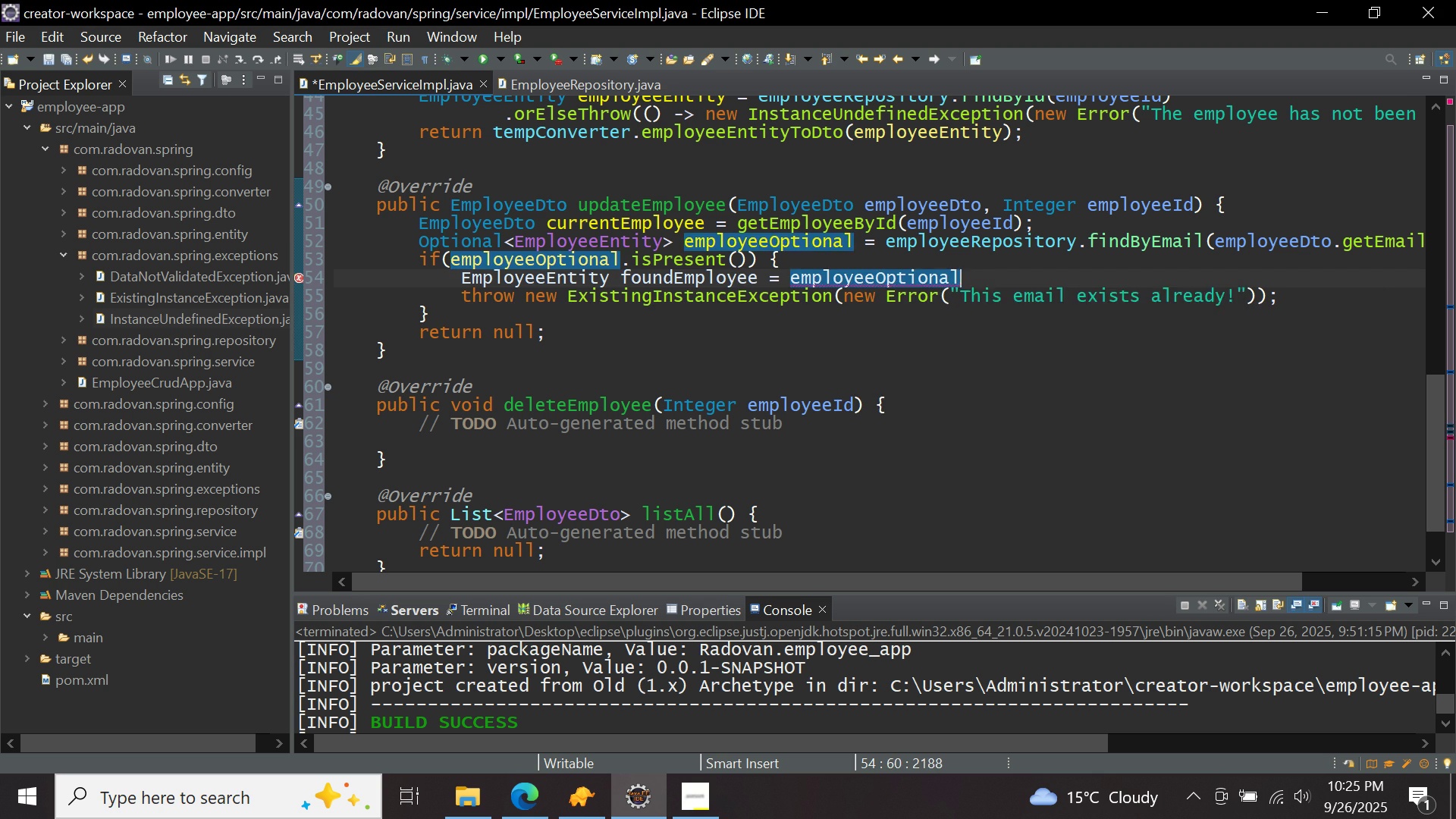 
key(Period)
 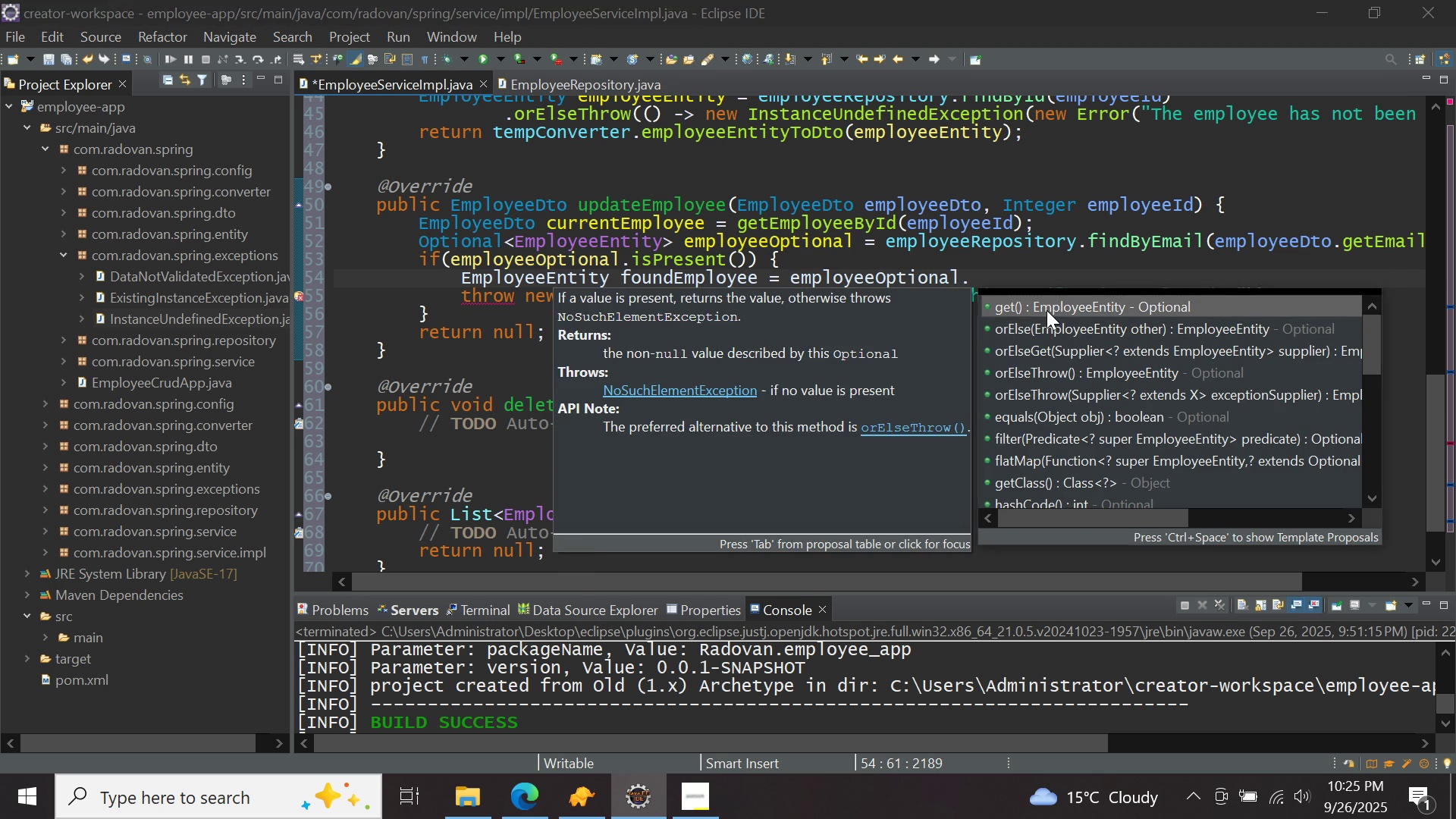 
double_click([1046, 310])
 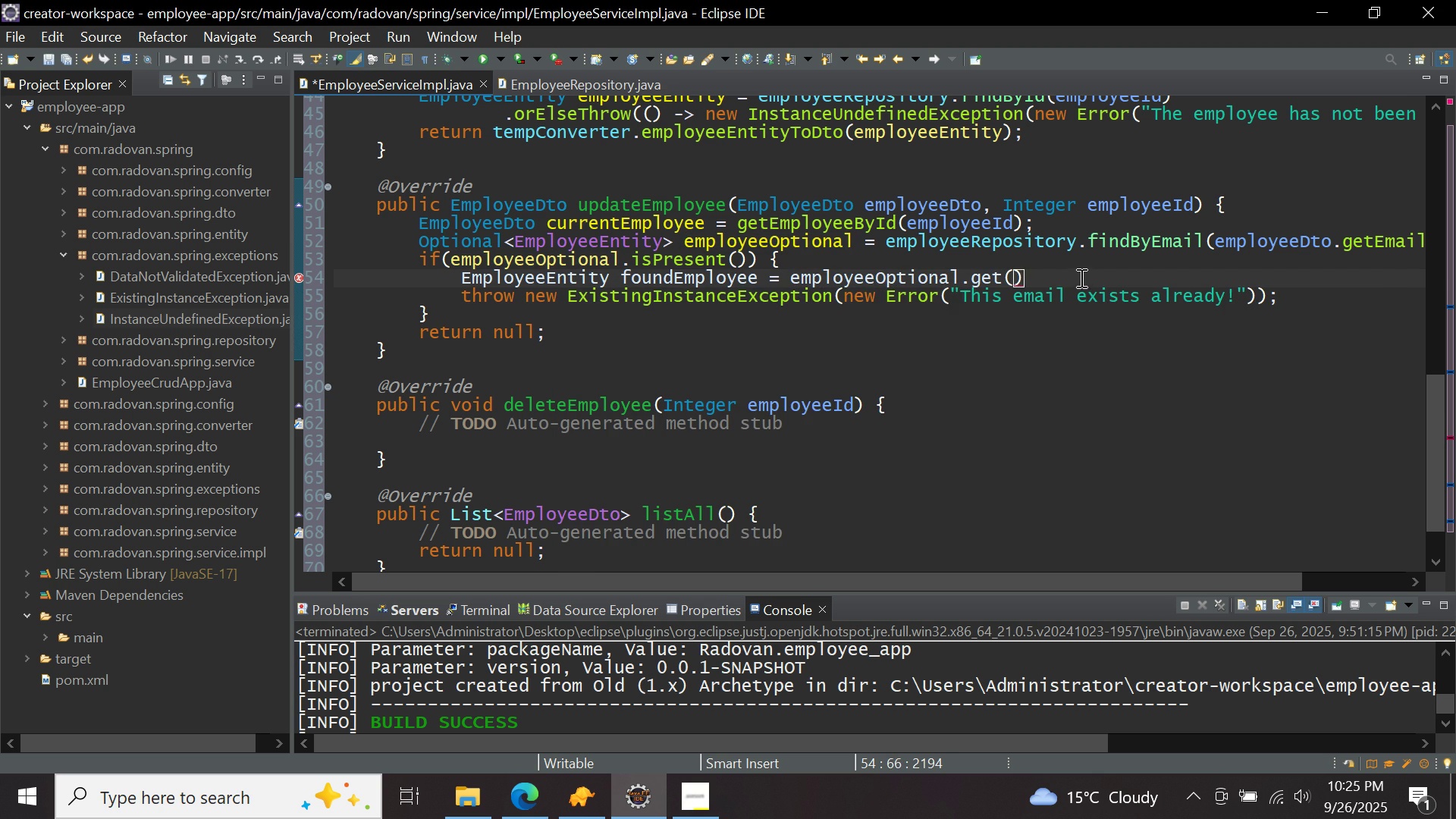 
key(Semicolon)
 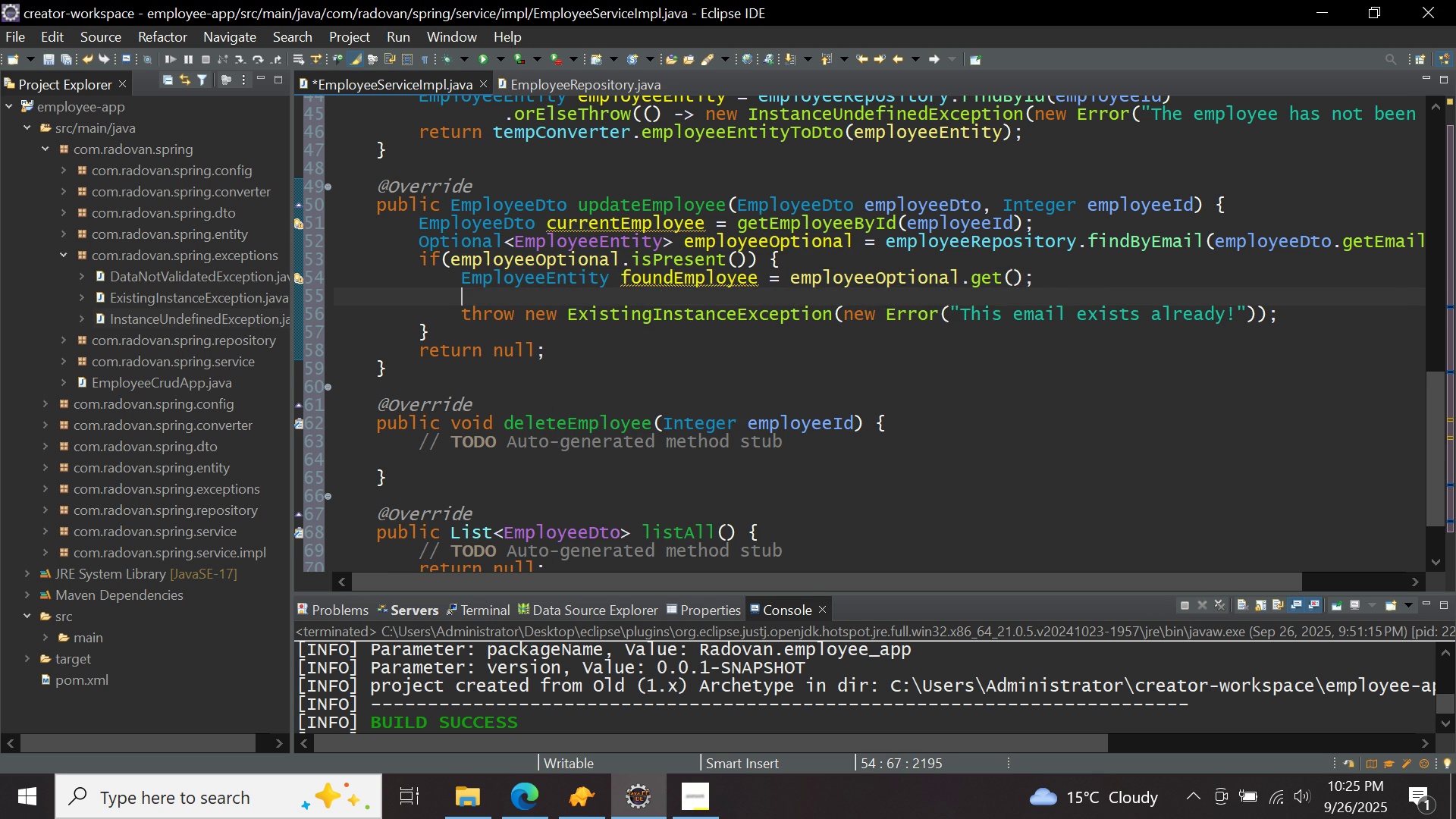 
key(Enter)
 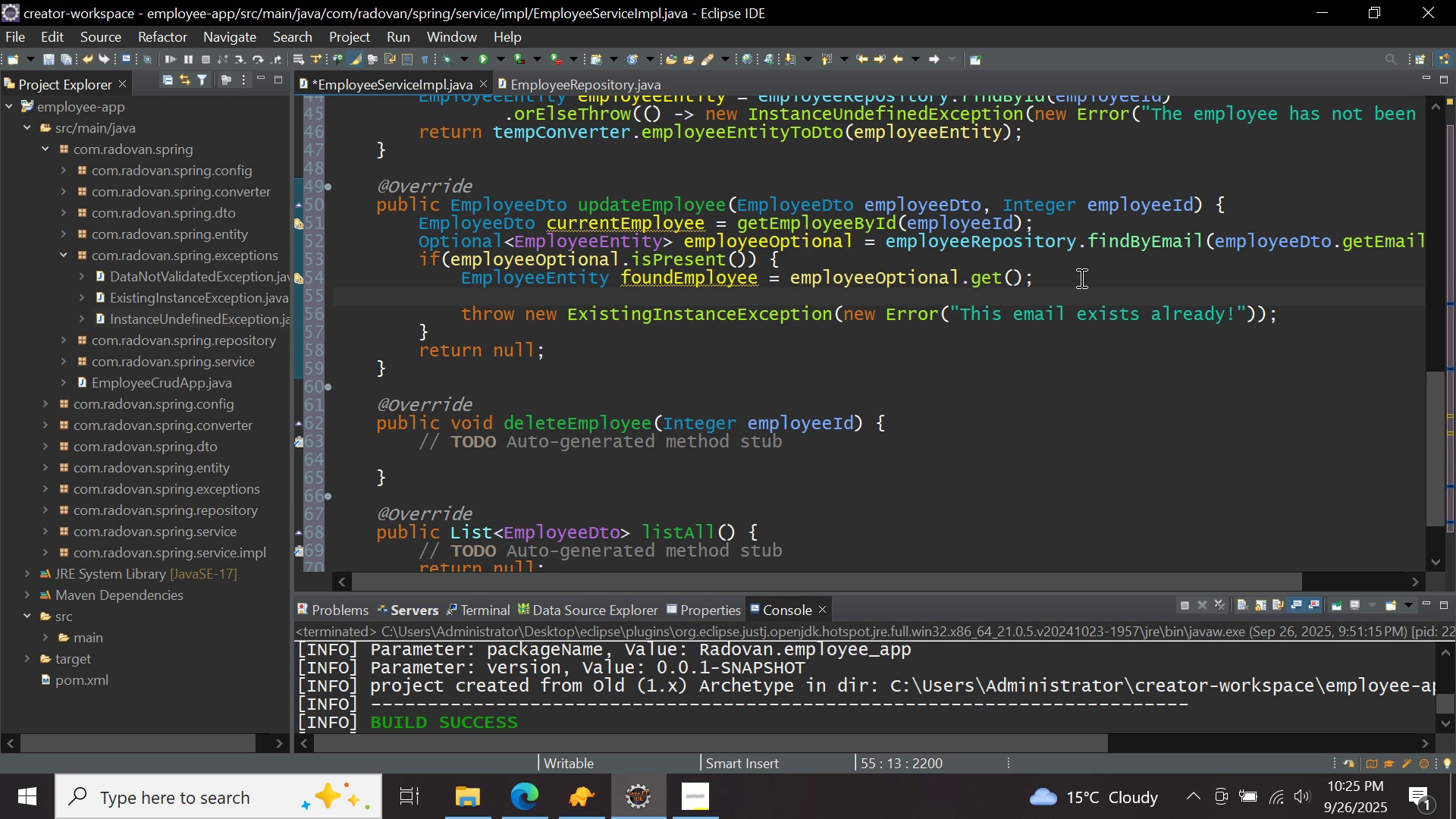 
type(if(found)